 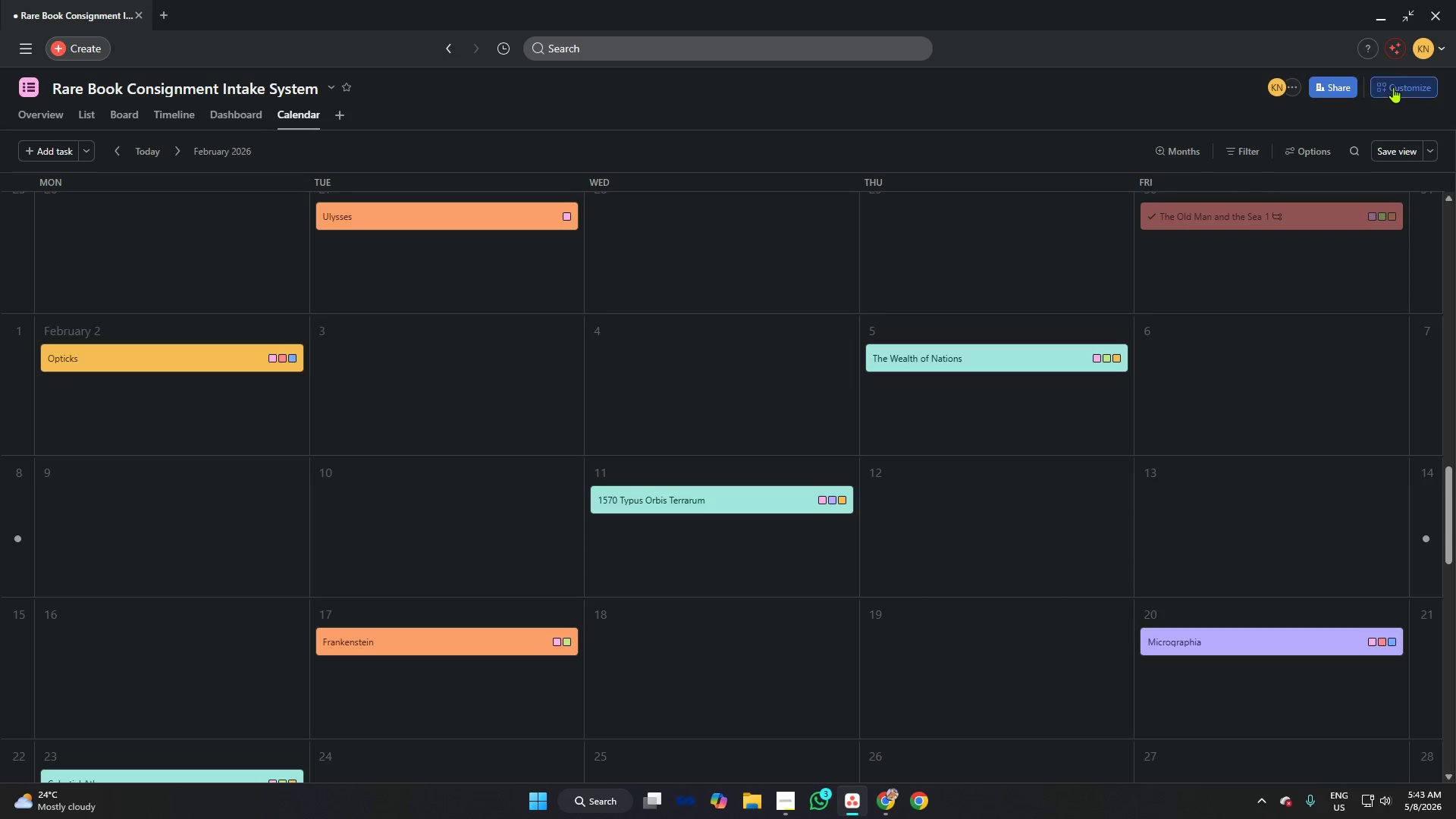 
left_click([1187, 284])
 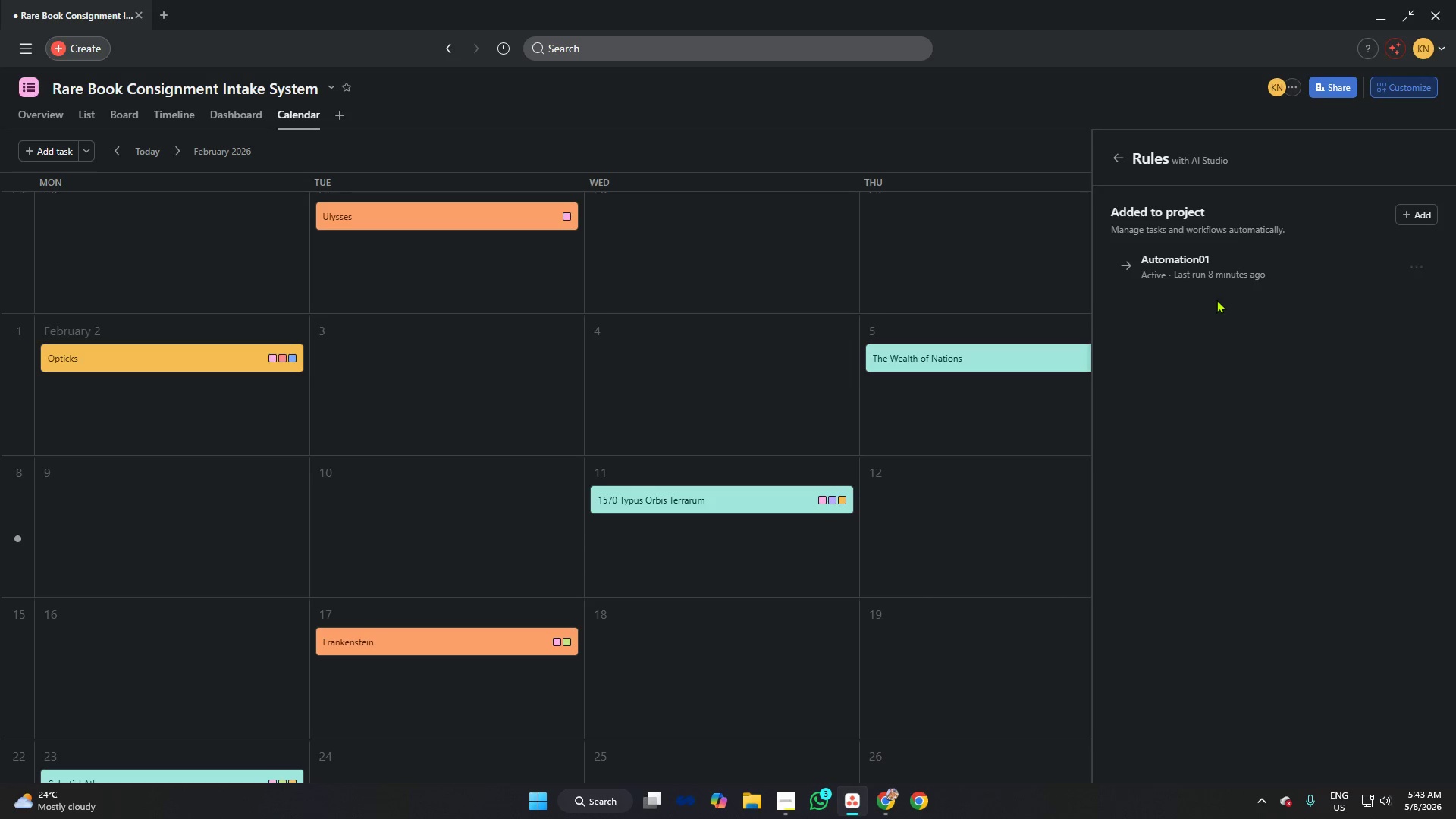 
left_click([1213, 267])
 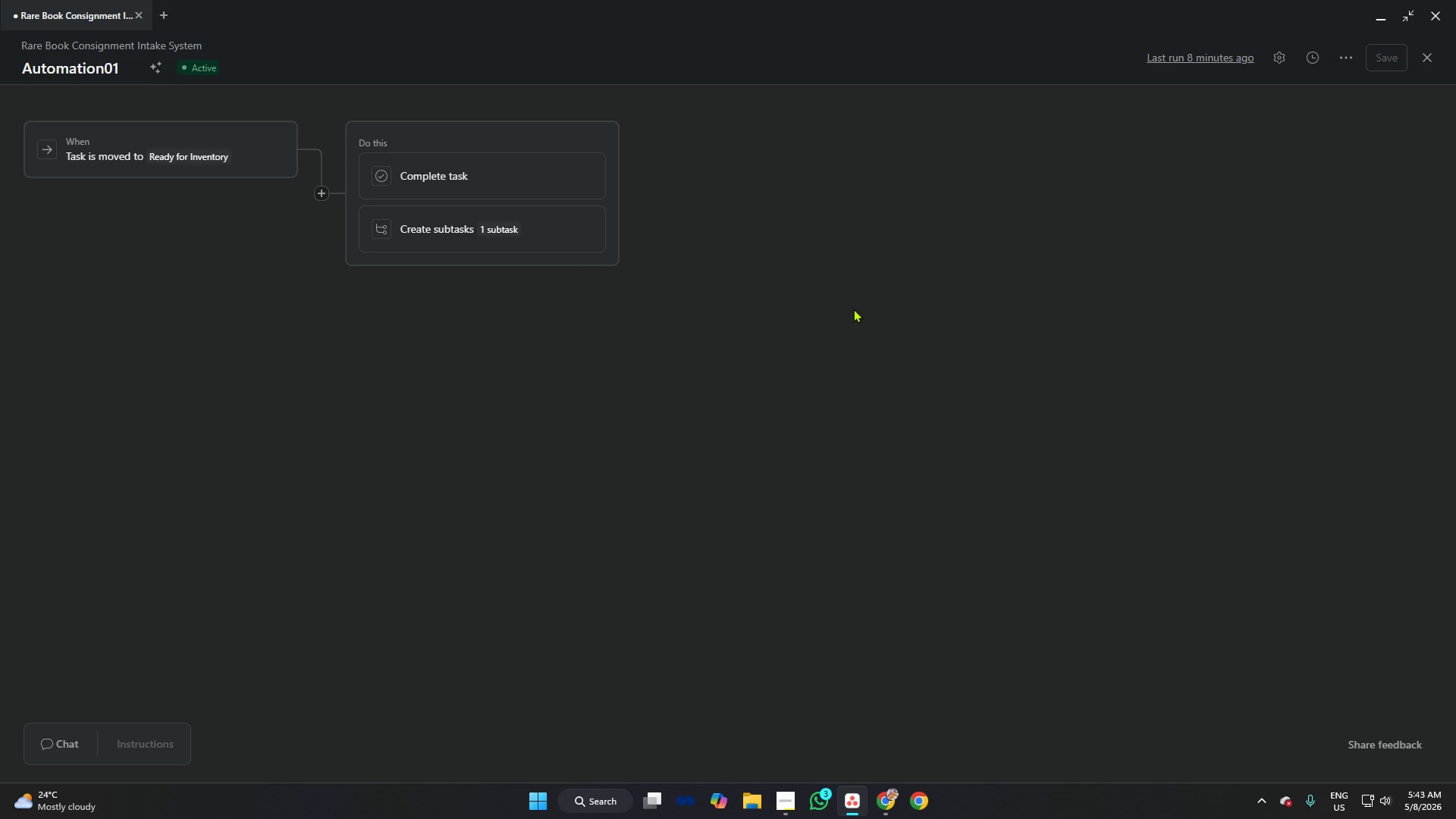 
key(Alt+AltLeft)
 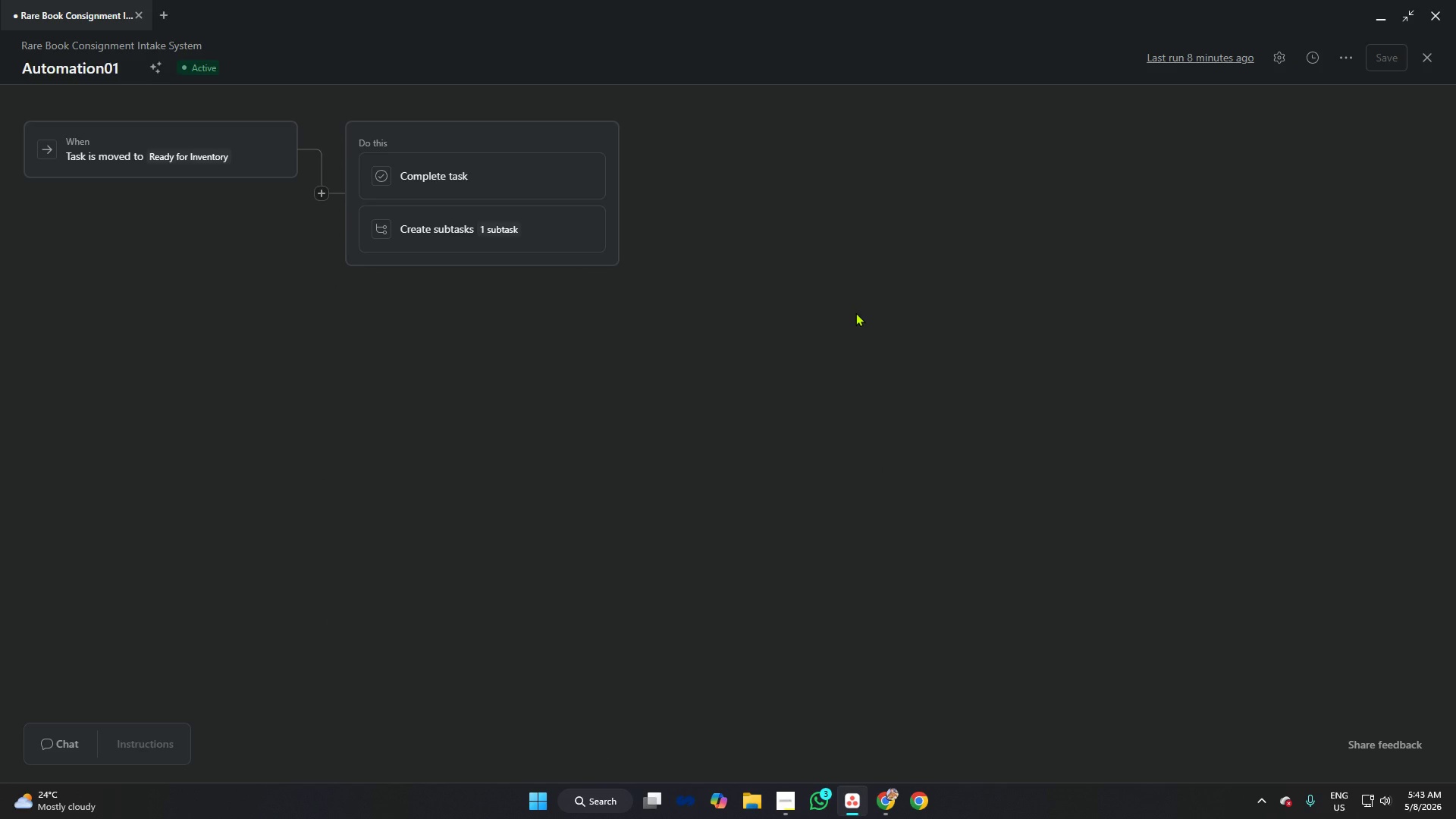 
key(Alt+Meta+MetaLeft)
 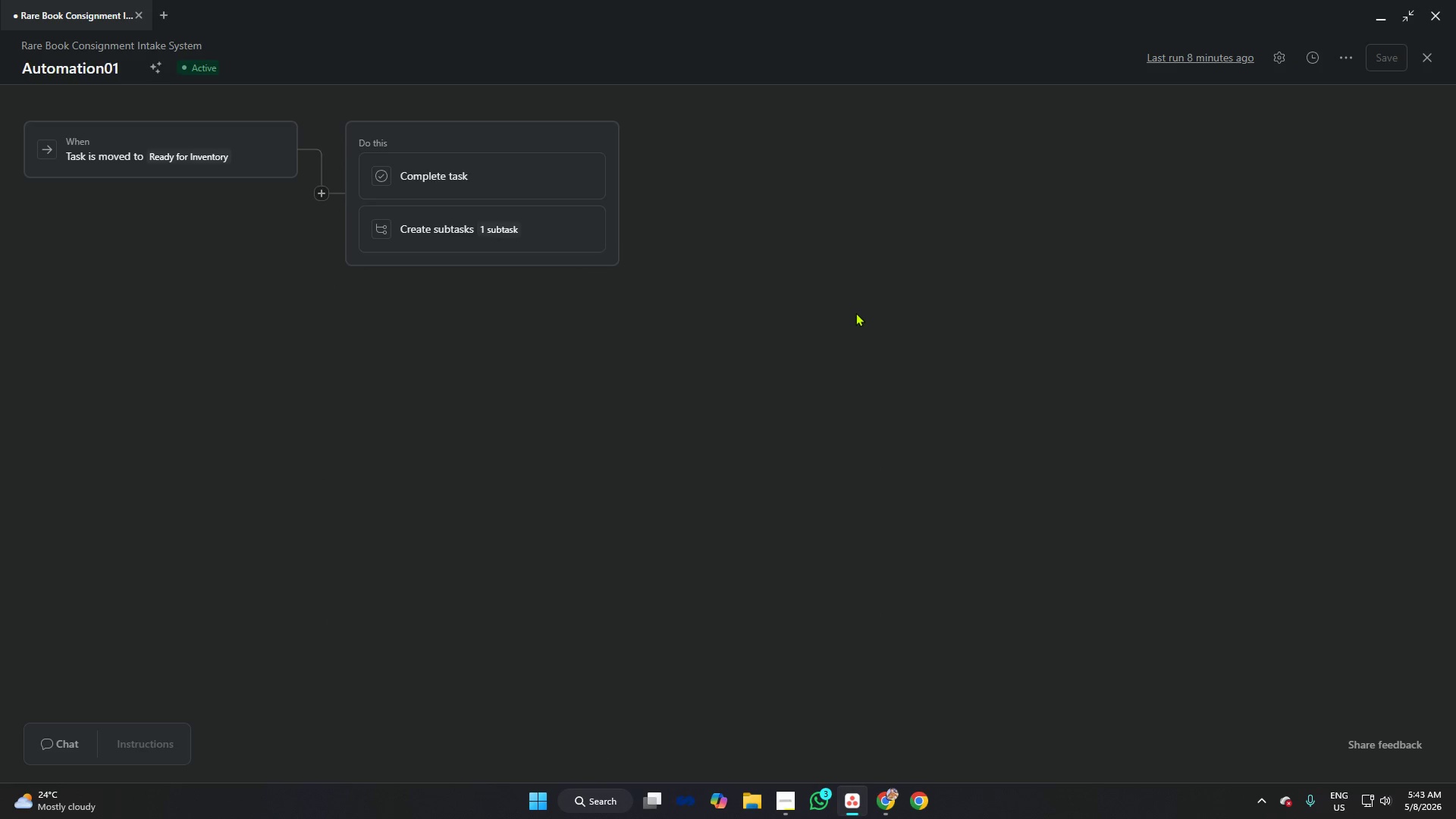 
key(Alt+AltLeft)
 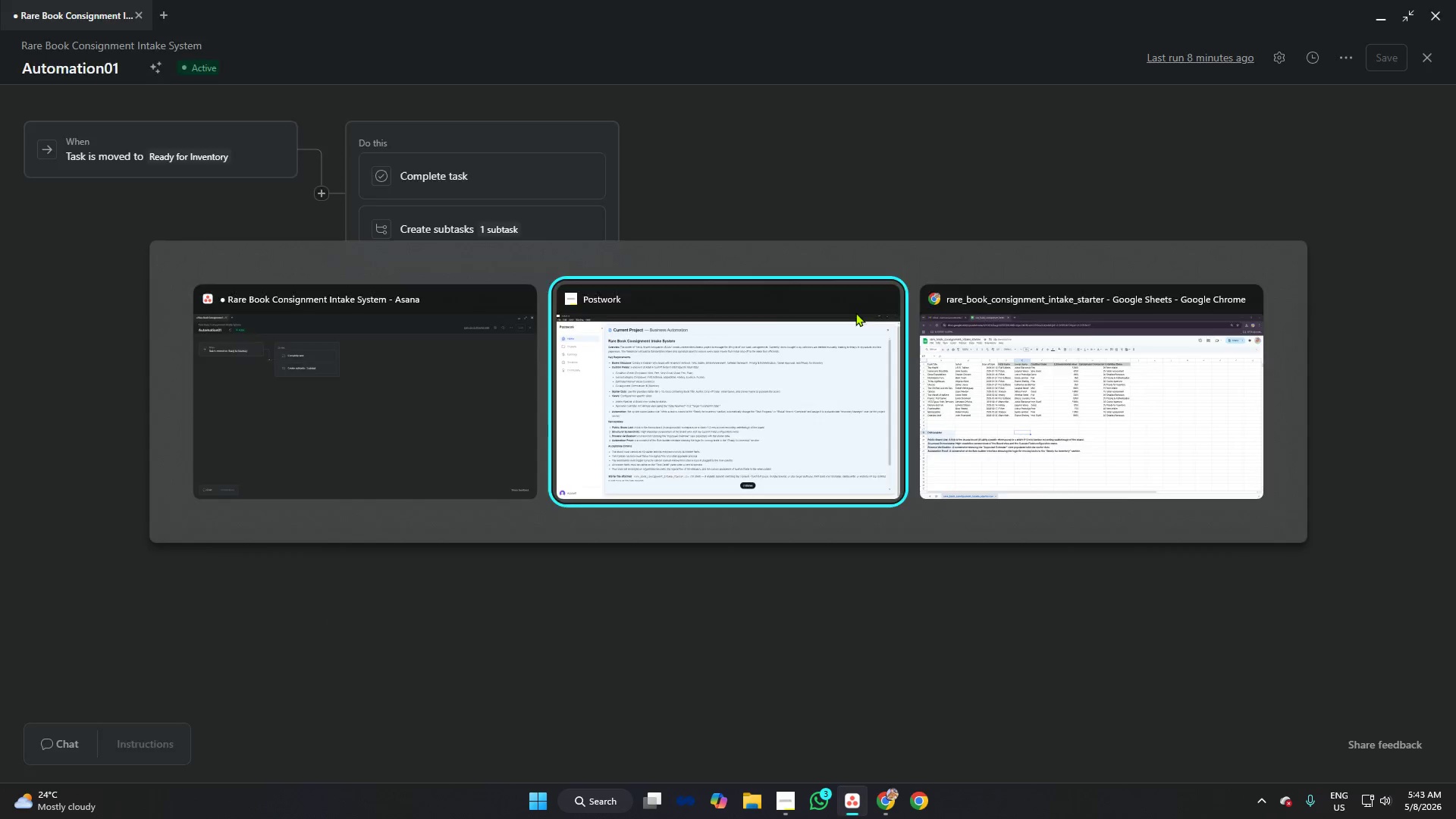 
key(Alt+Tab)